 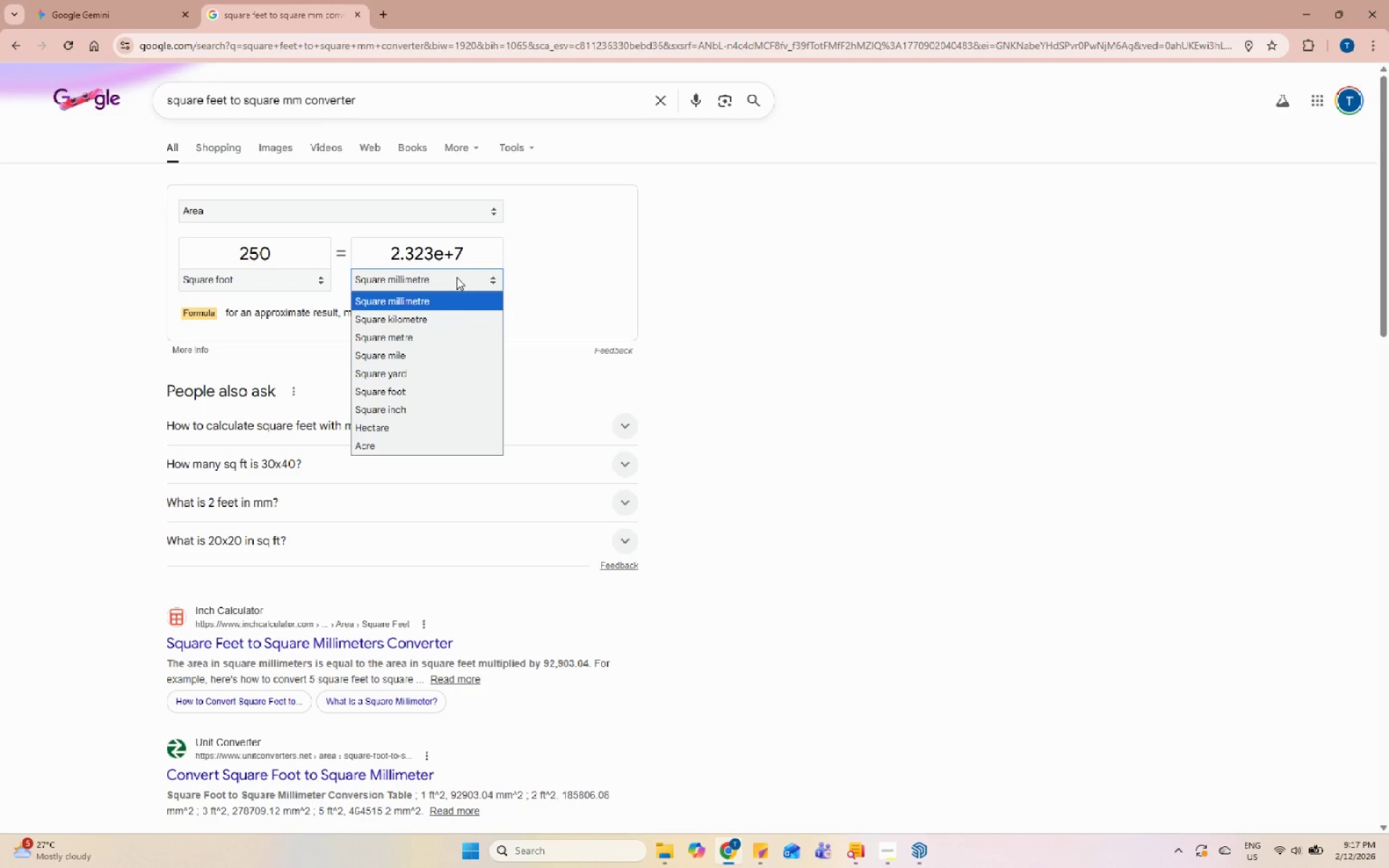 
left_click([362, 109])
 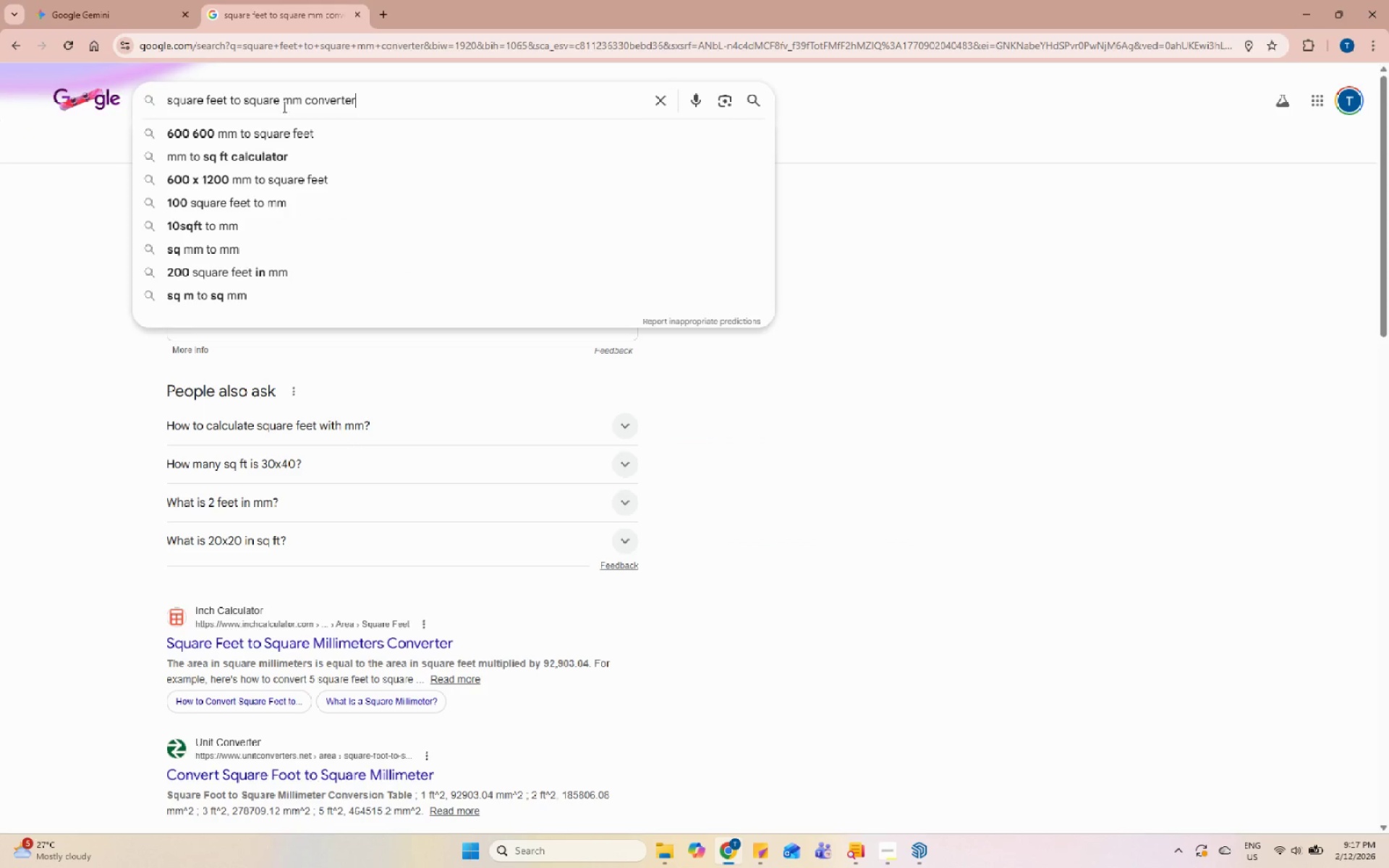 
left_click_drag(start_coordinate=[290, 102], to_coordinate=[307, 103])
 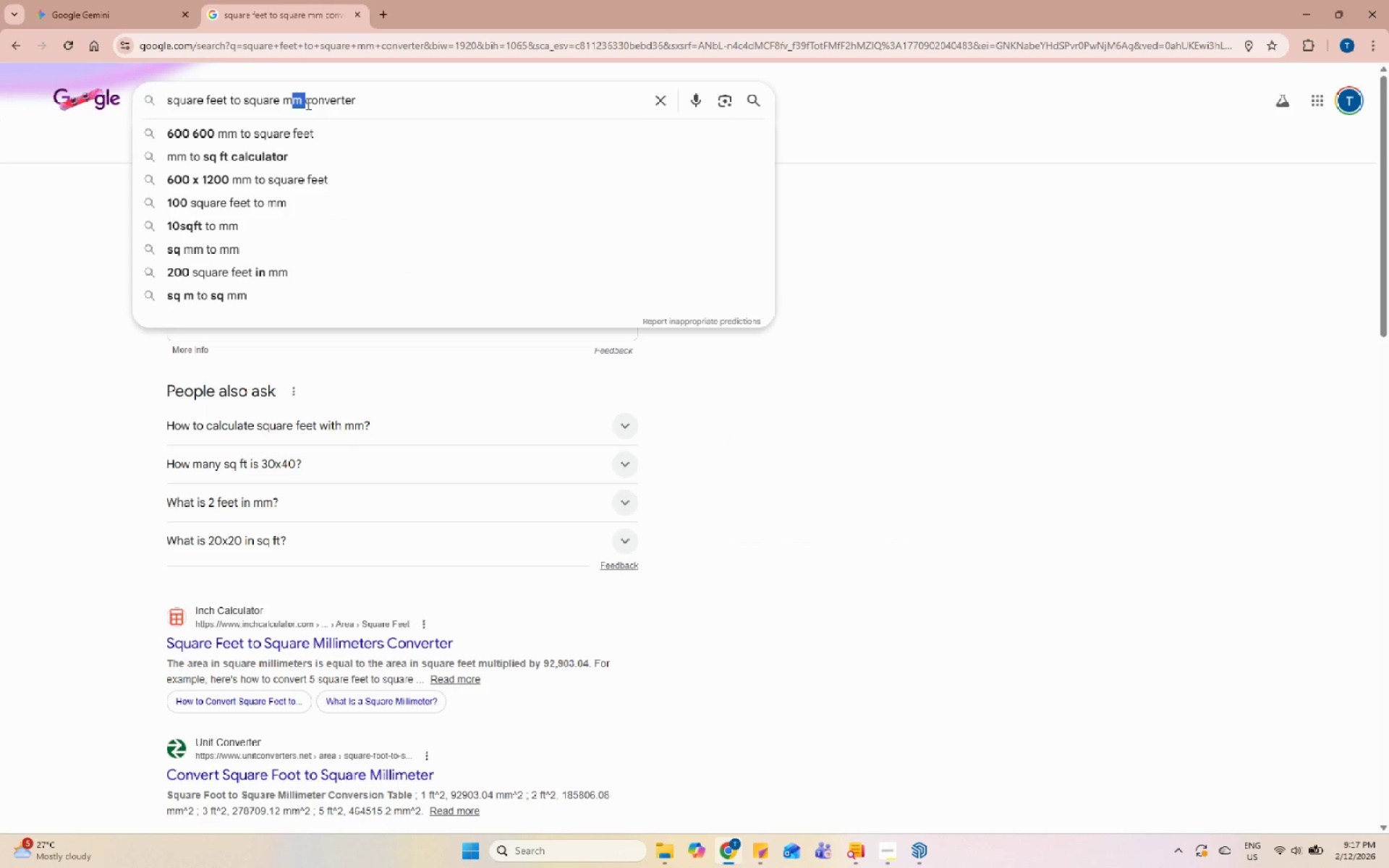 
key(Backspace)
 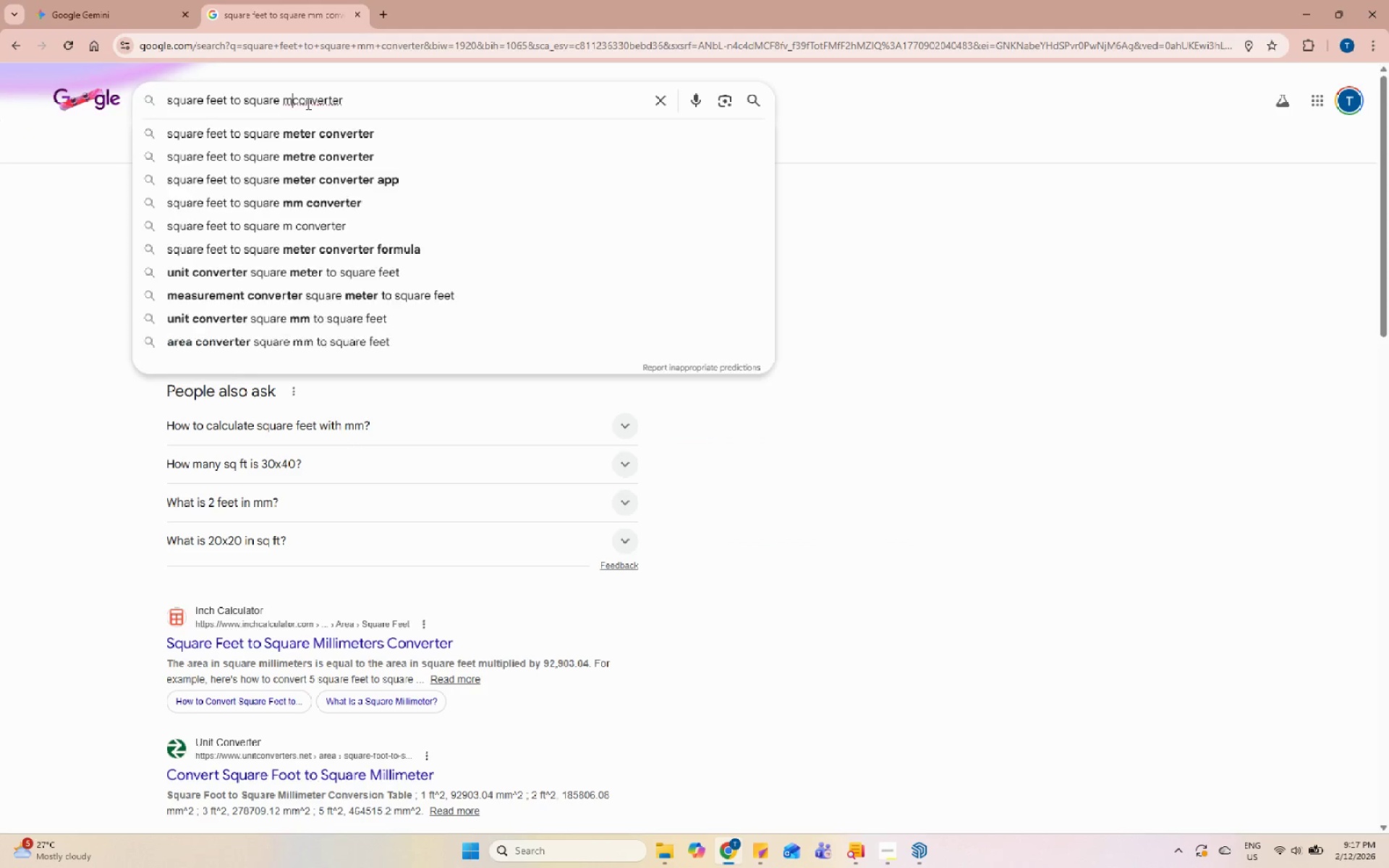 
key(Space)
 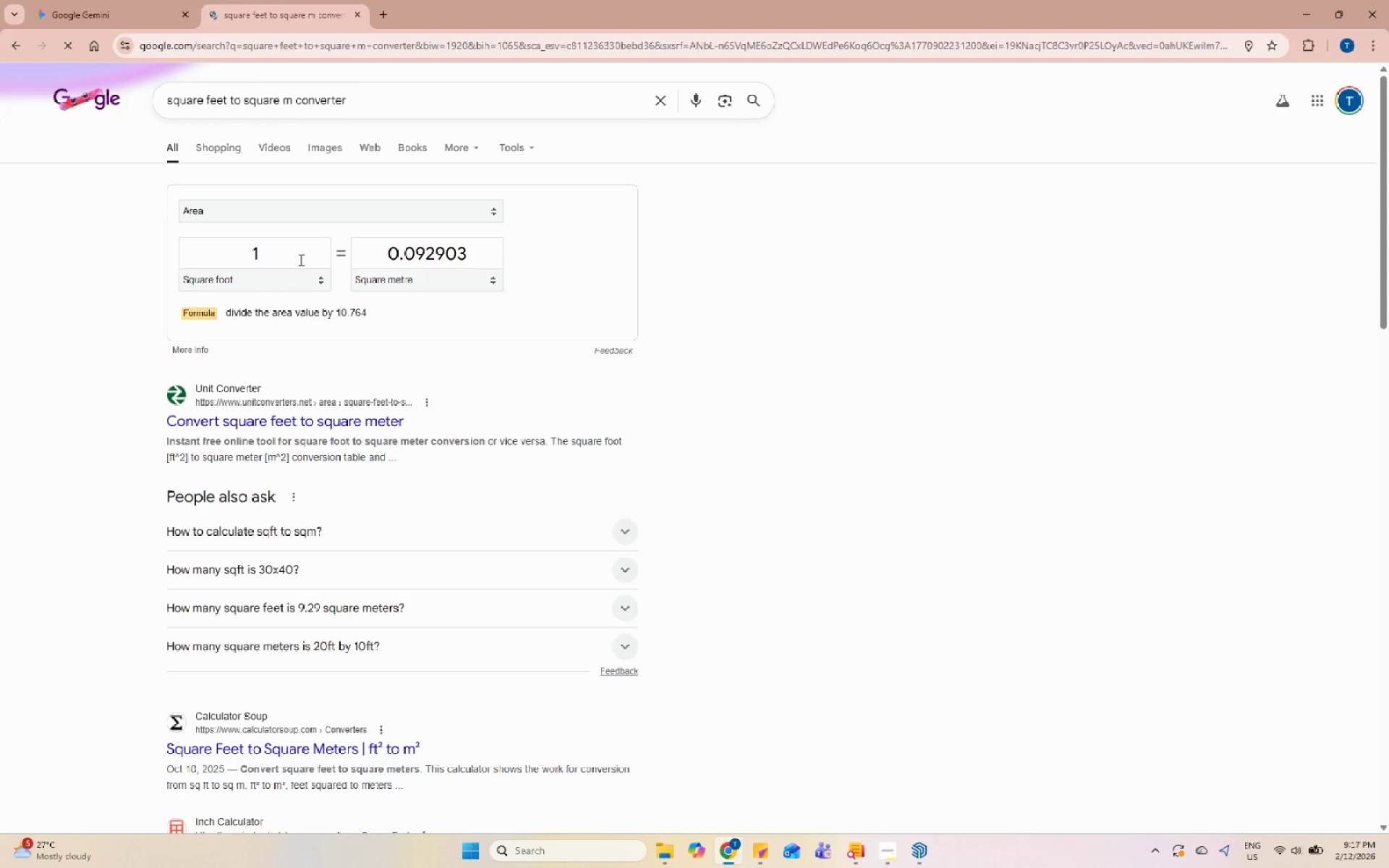 
double_click([294, 252])
 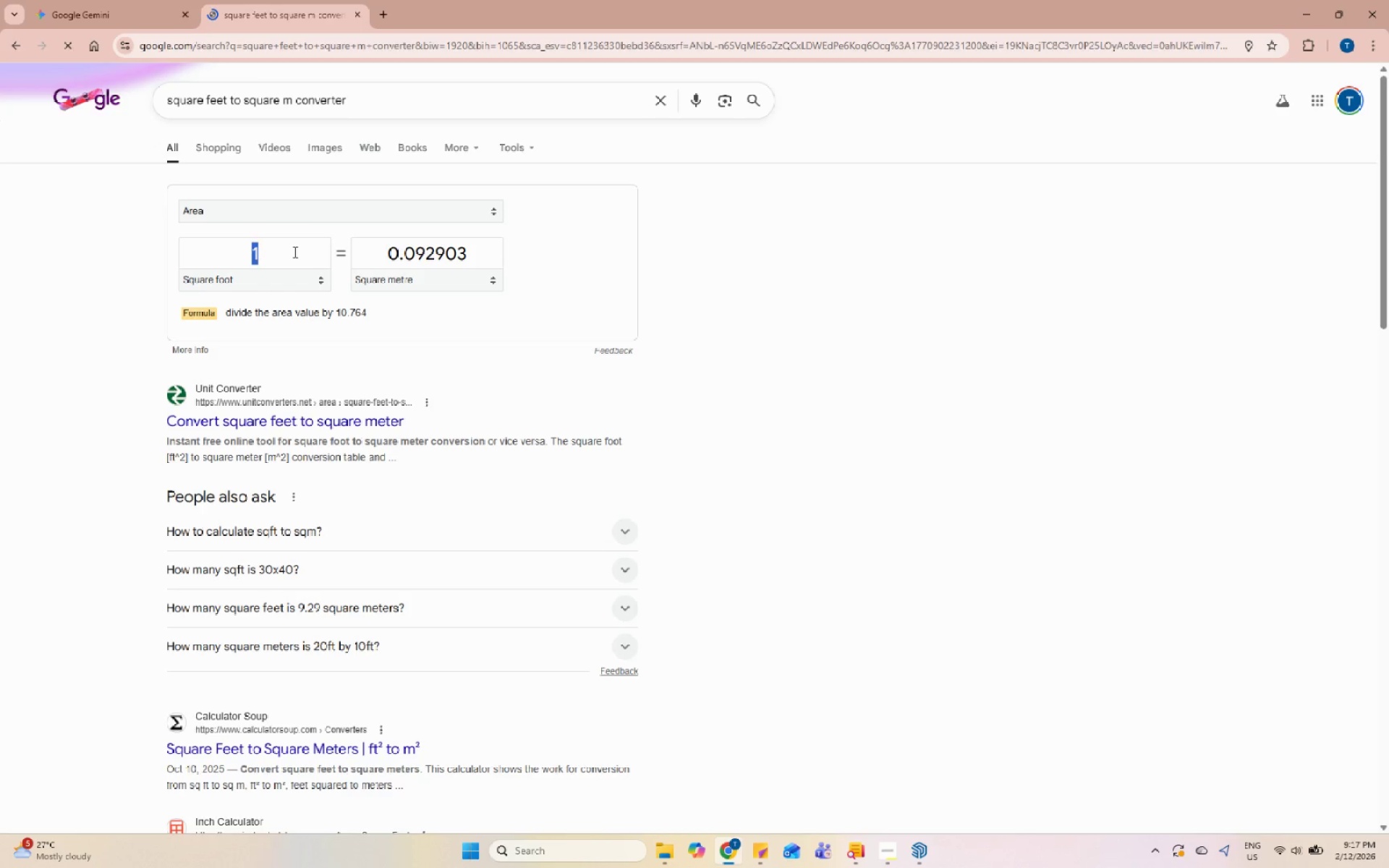 
key(Numpad2)
 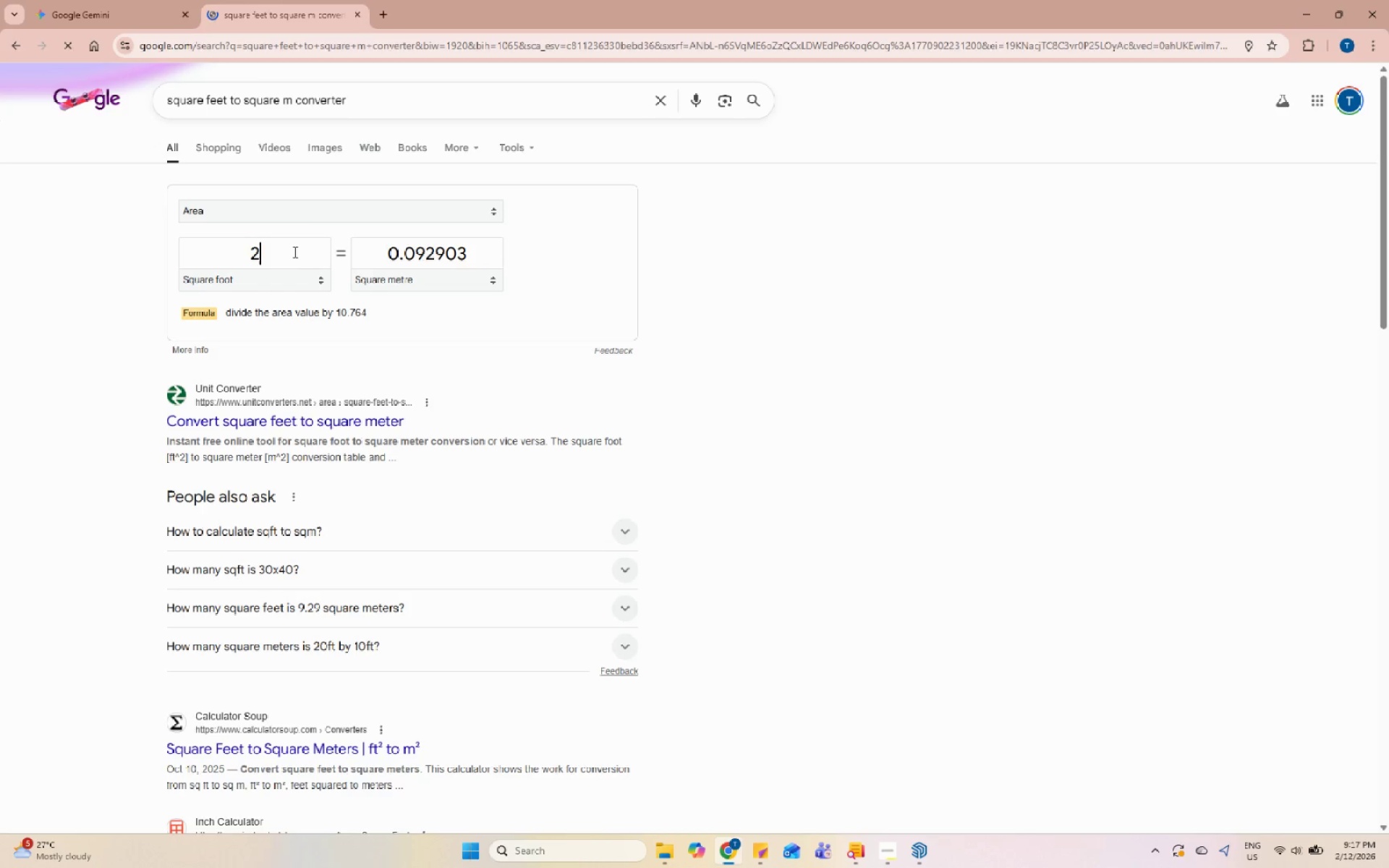 
key(Numpad5)
 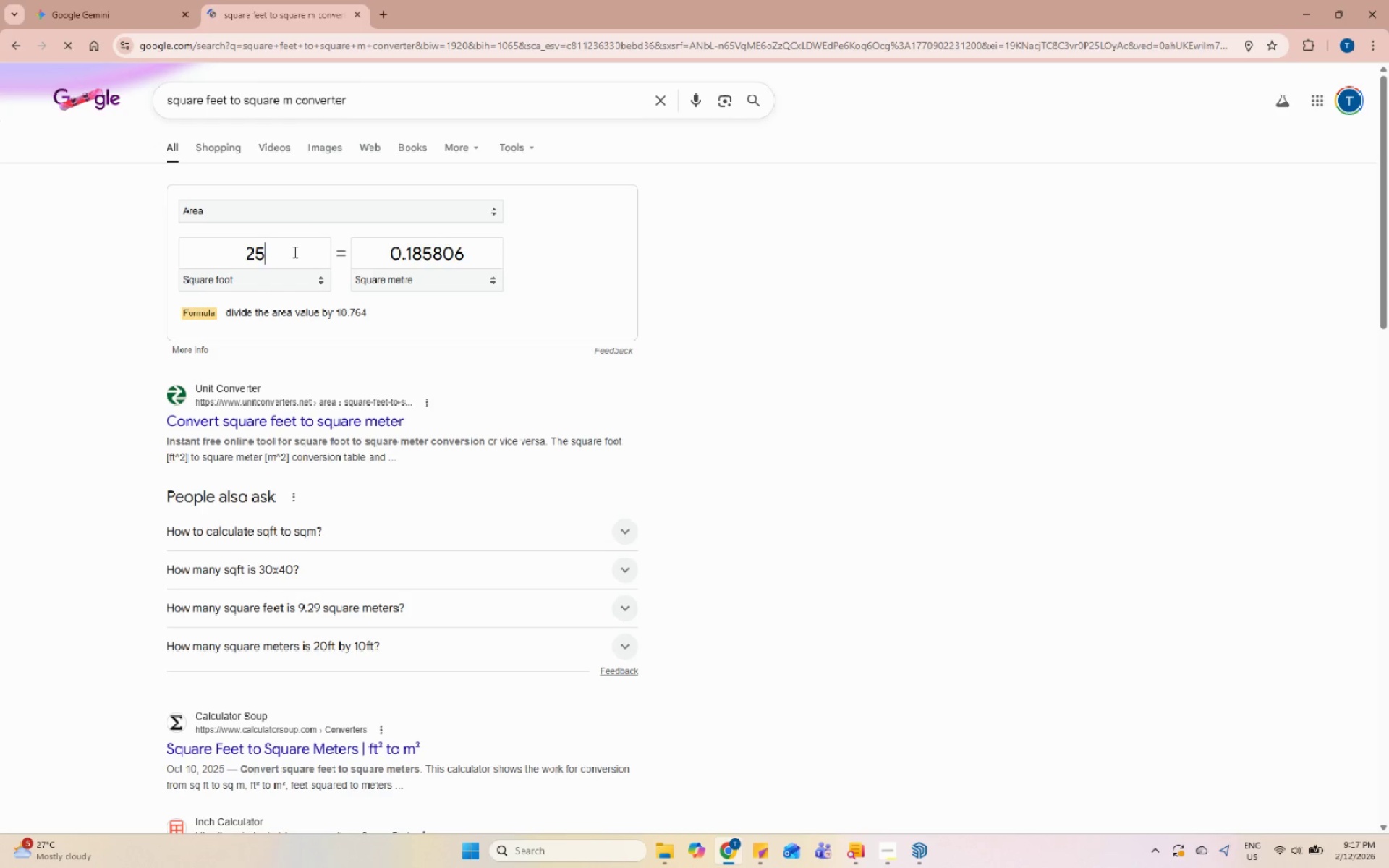 
key(Numpad0)
 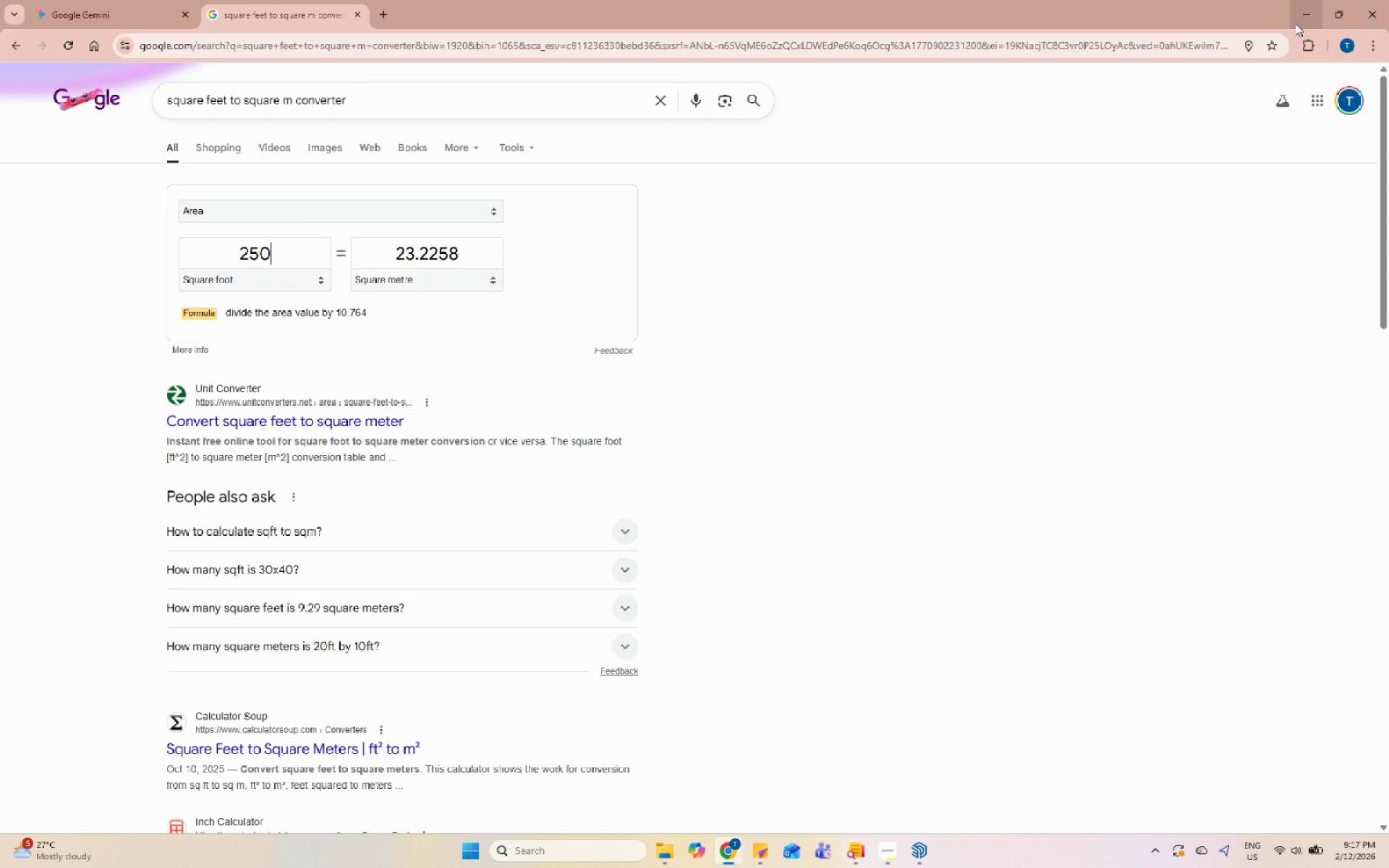 
left_click([1295, 23])